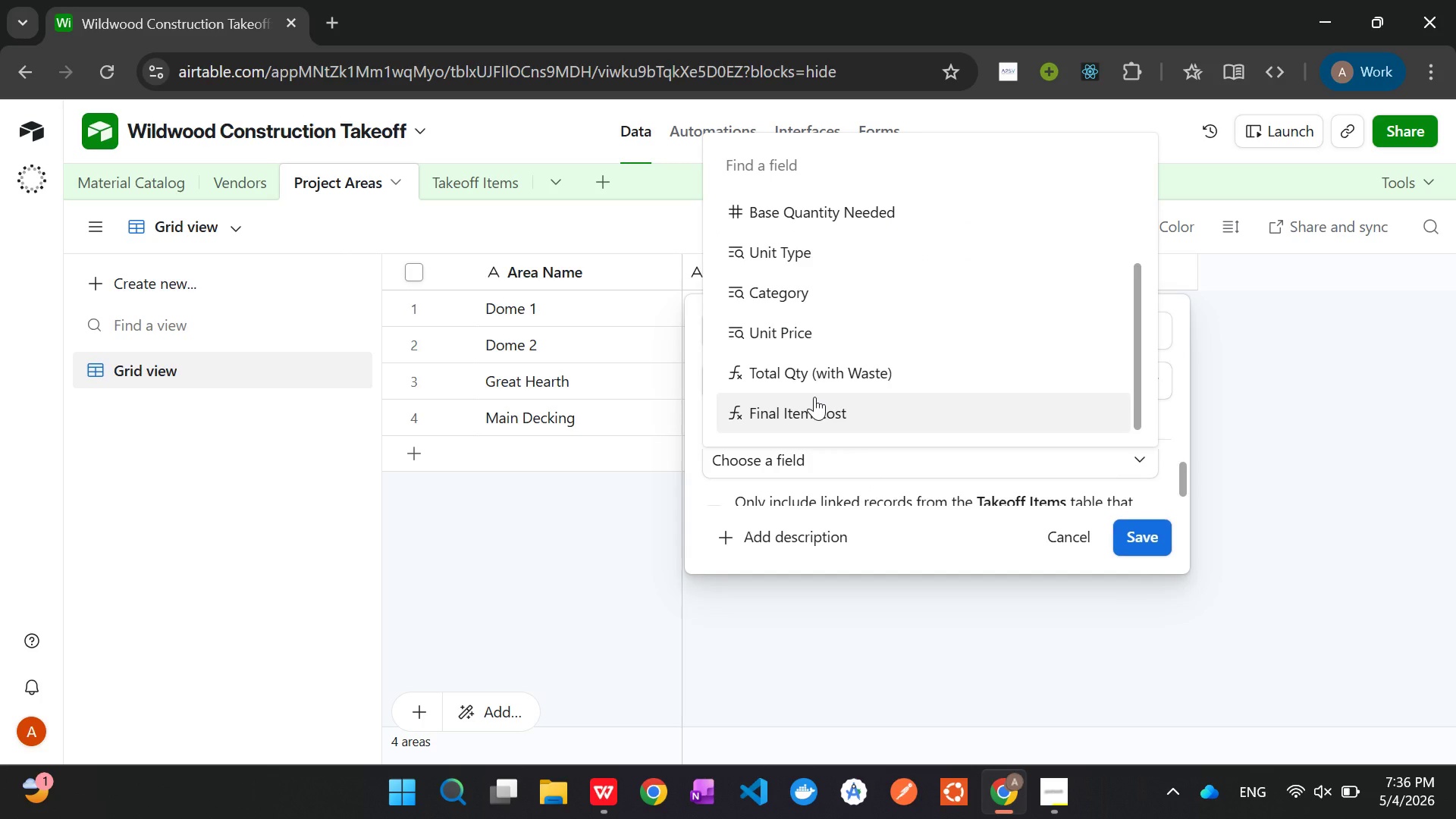 
left_click([814, 397])
 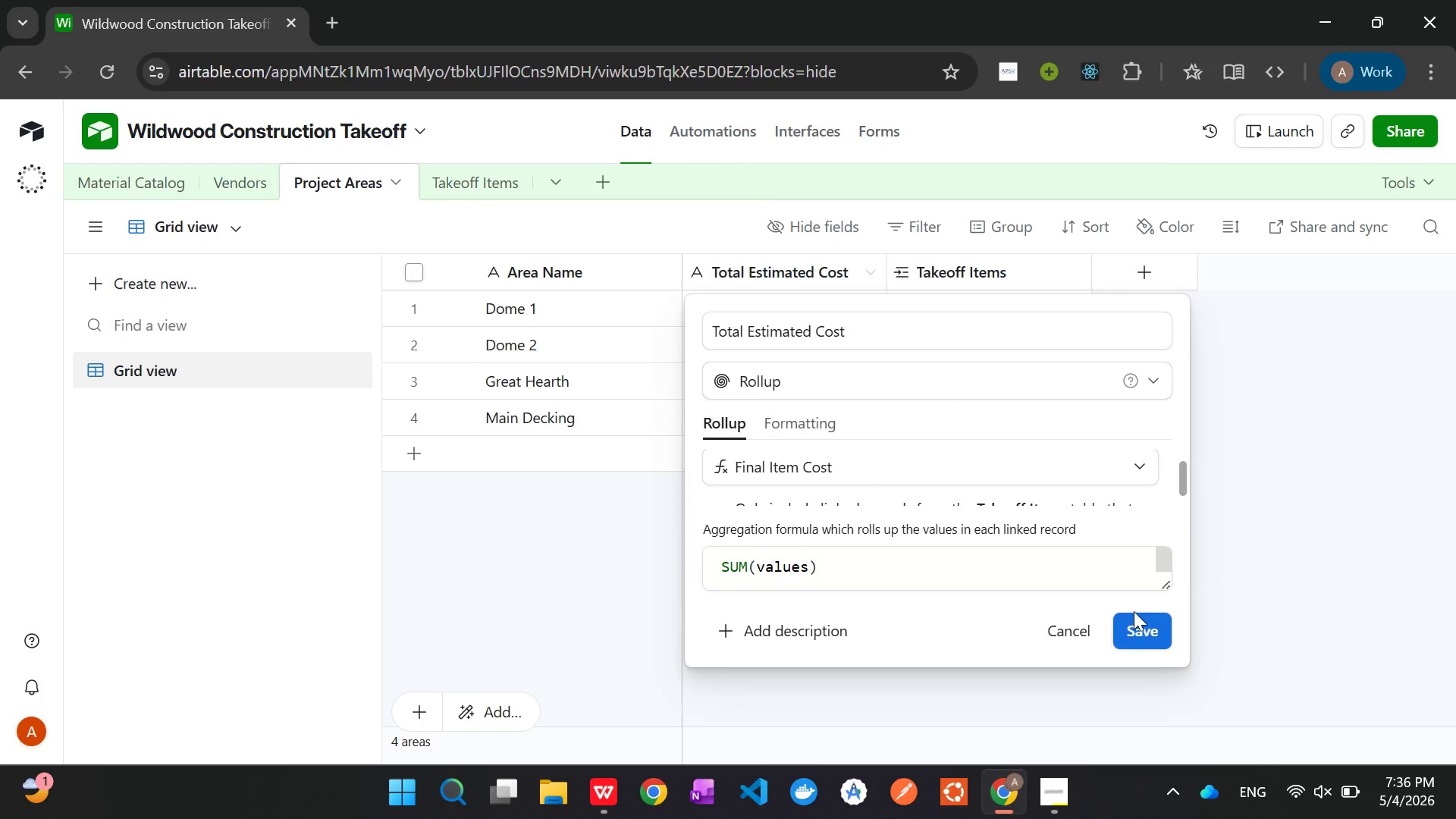 
left_click([1136, 626])
 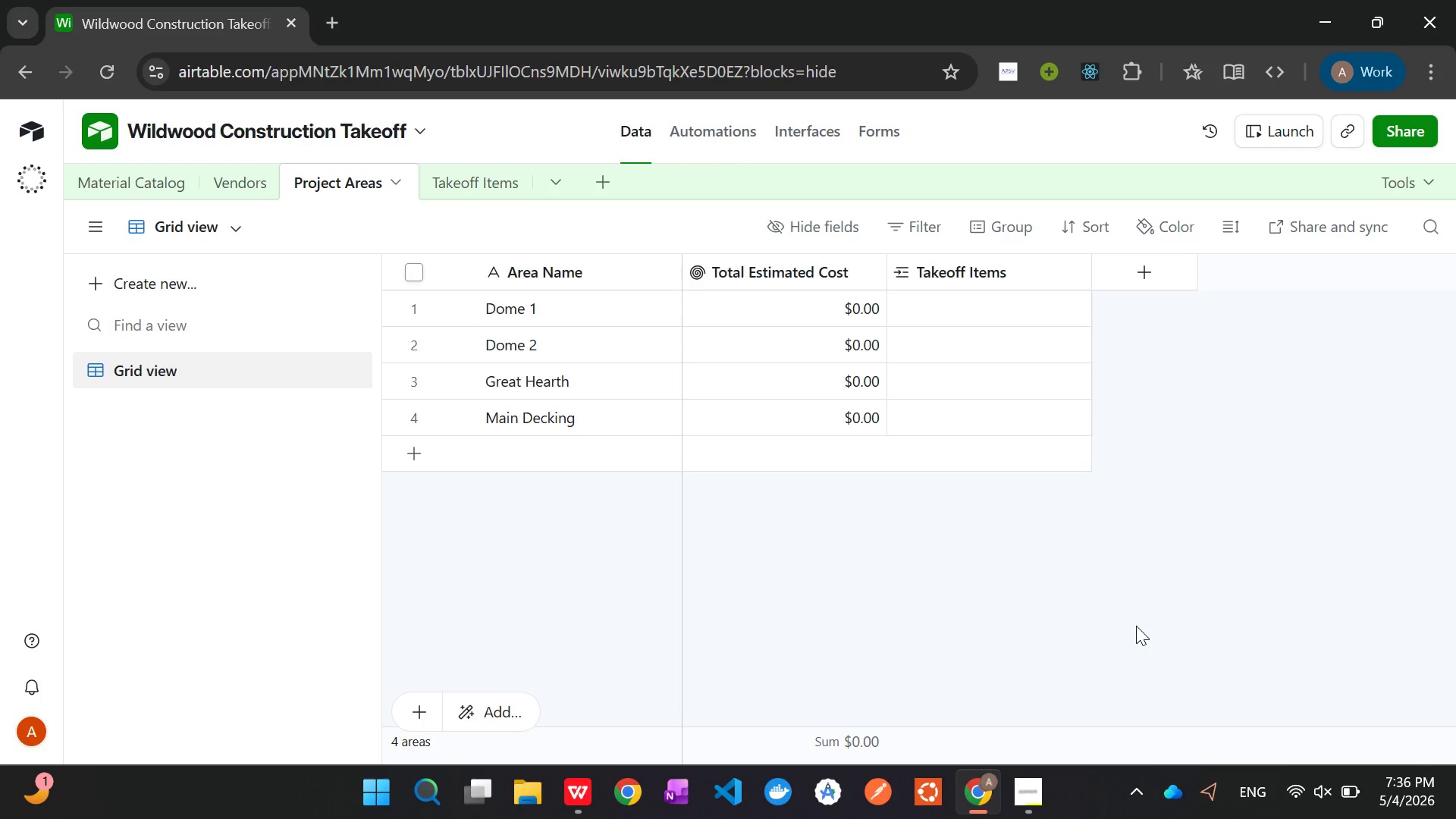 
wait(18.44)
 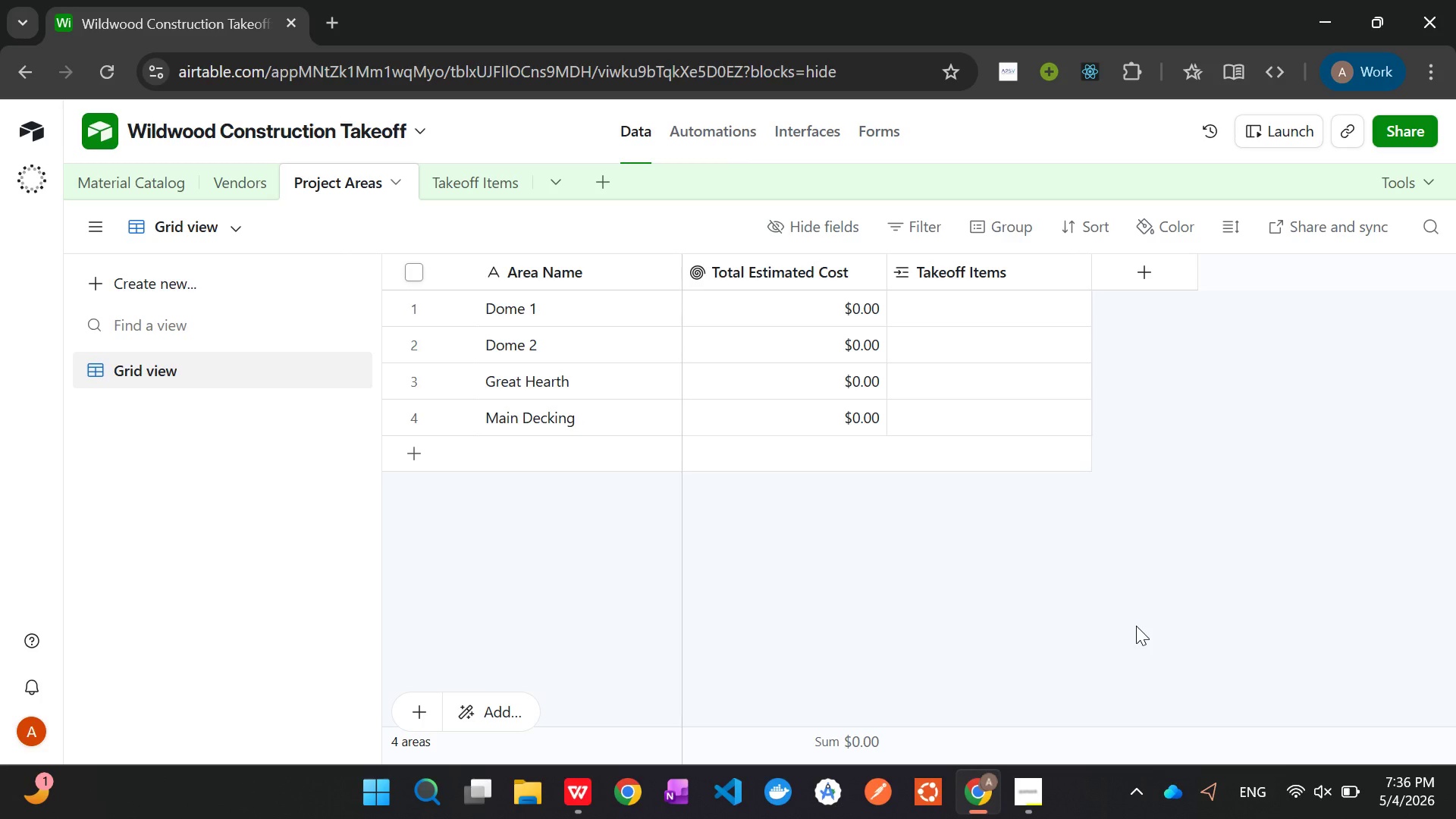 
left_click([1028, 792])